 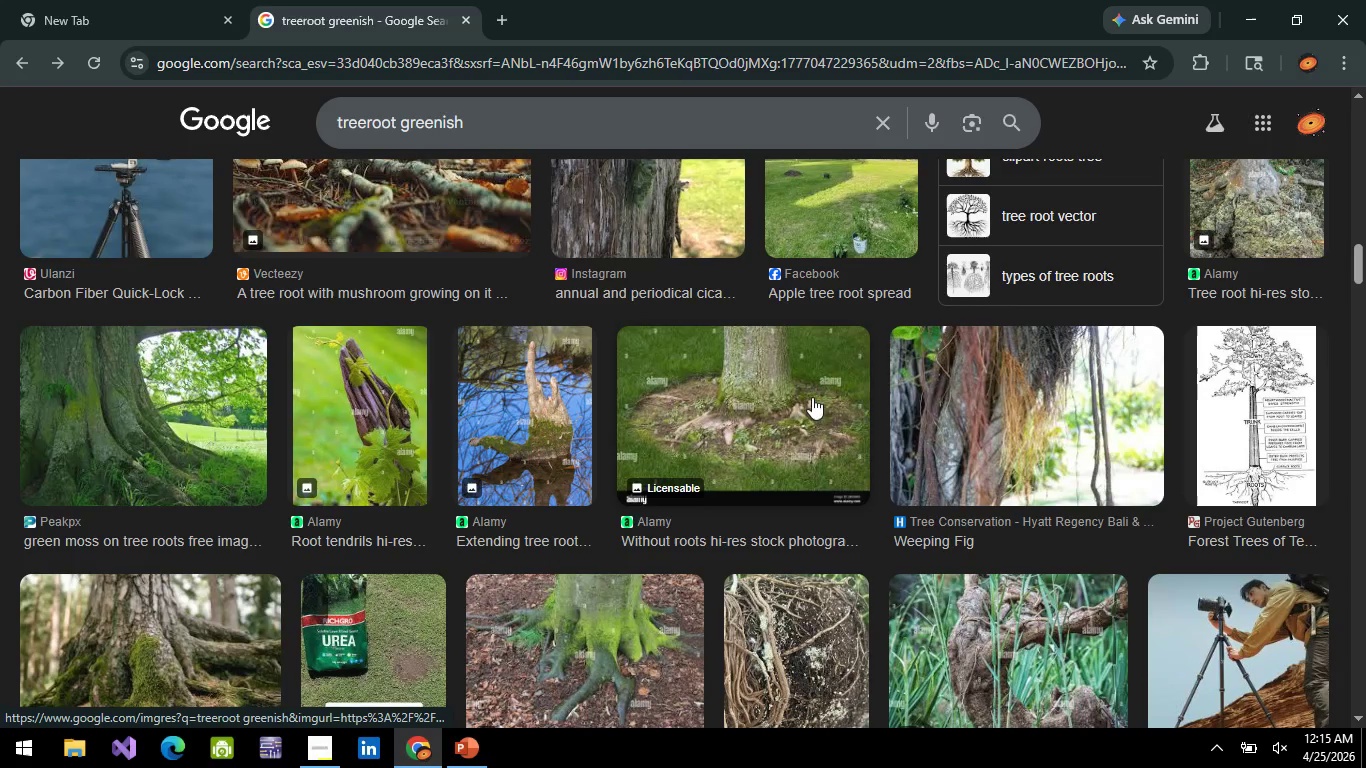 
scroll: coordinate [299, 344], scroll_direction: down, amount: 13.0
 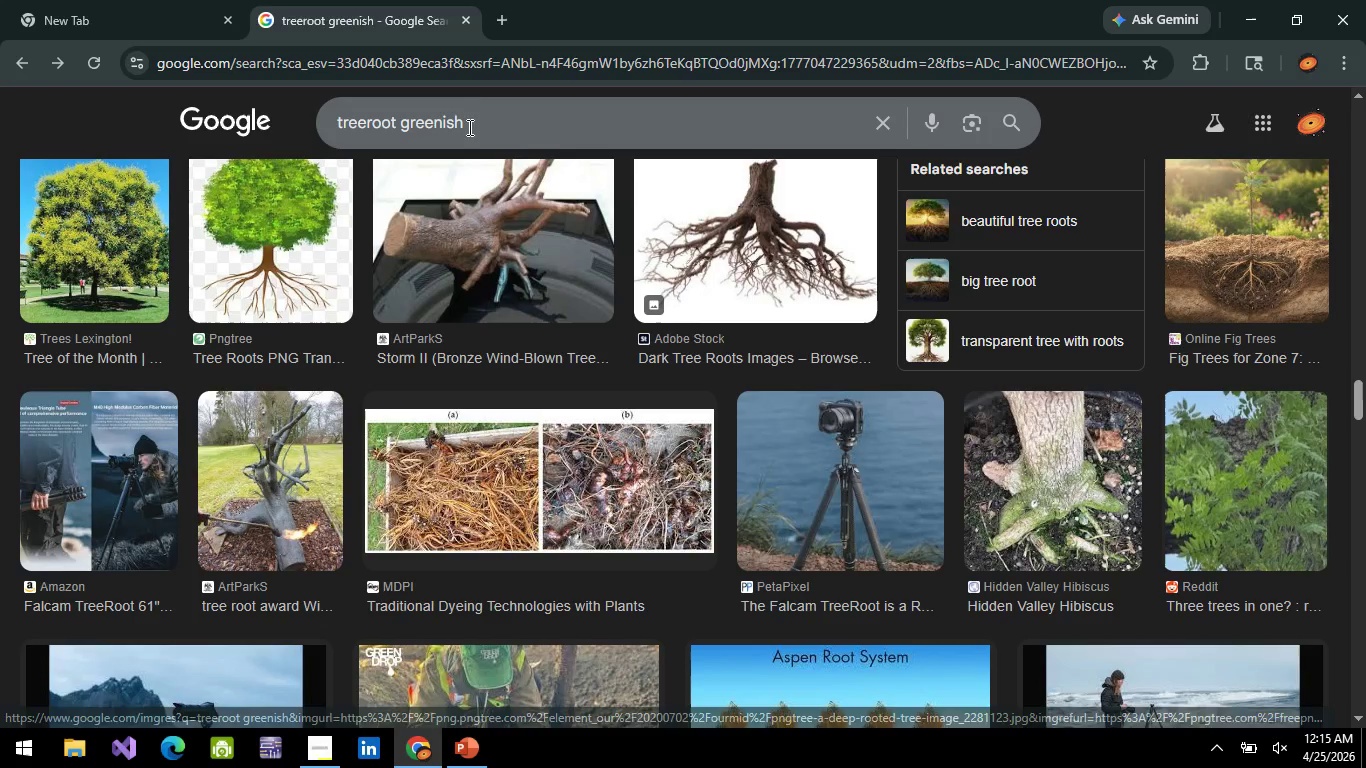 
left_click_drag(start_coordinate=[476, 119], to_coordinate=[248, 130])
 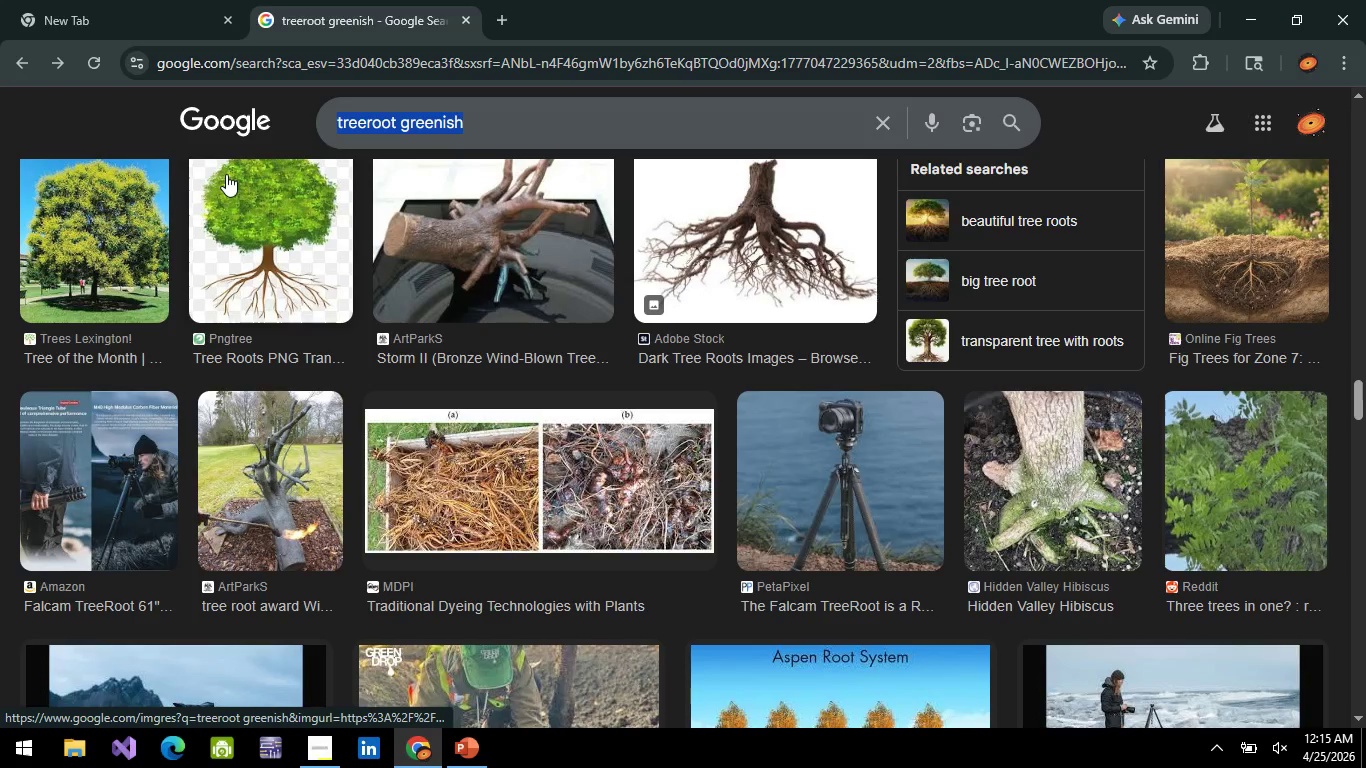 
type(tre roots )
 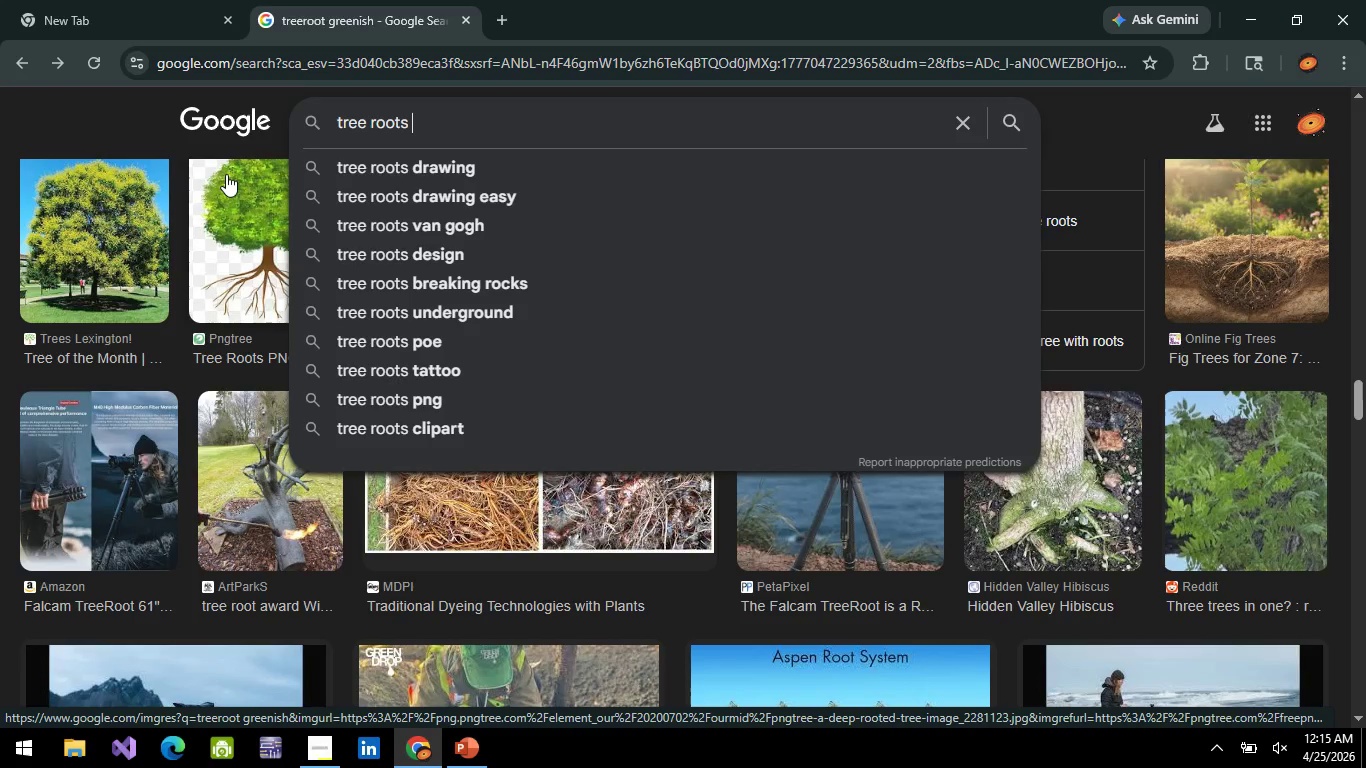 
key(ArrowDown)
 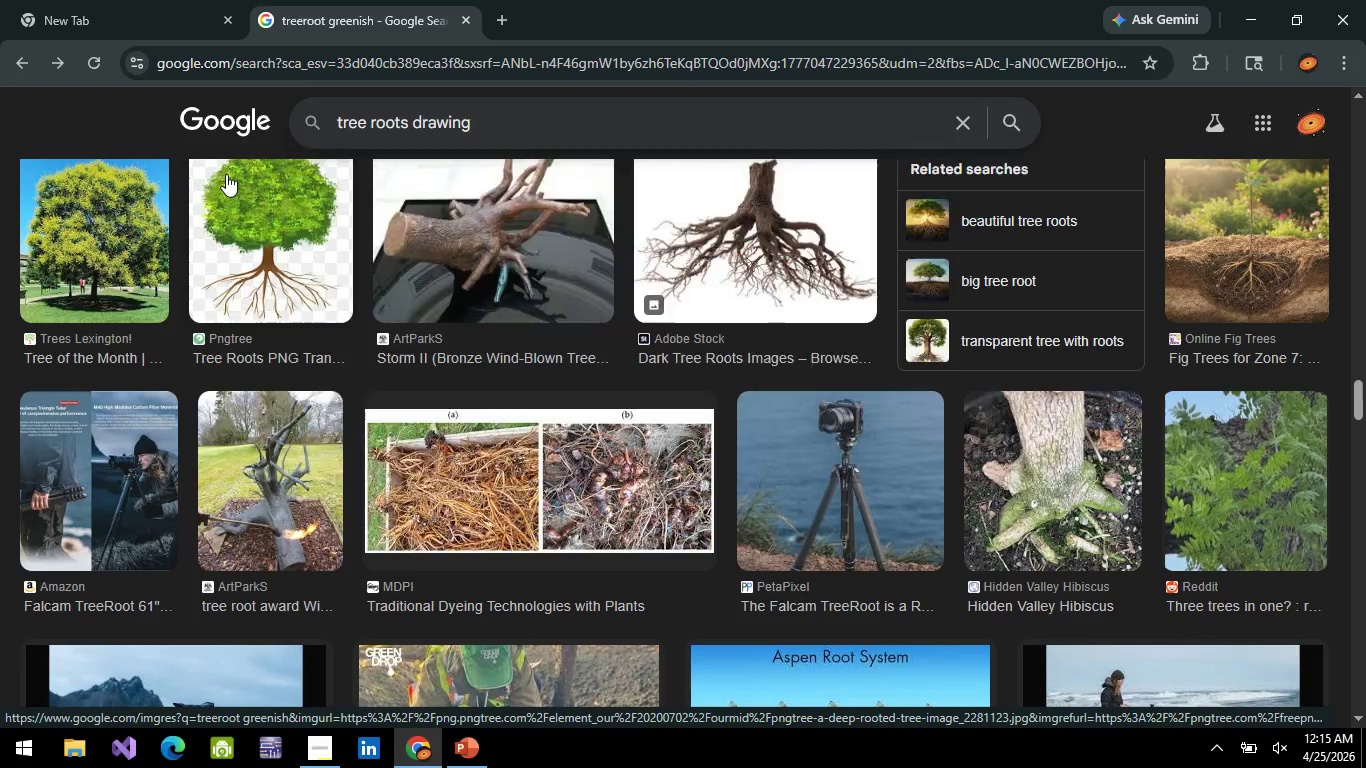 
key(Enter)
 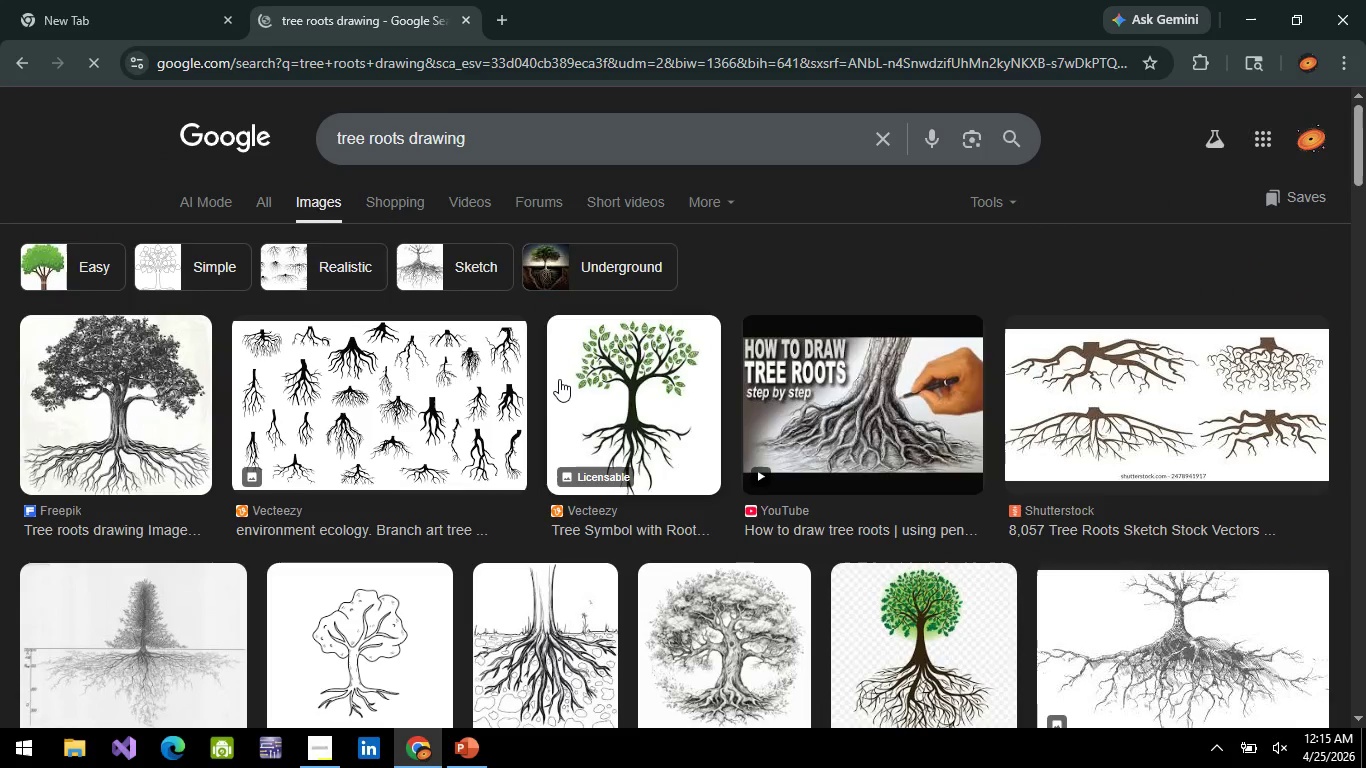 
scroll: coordinate [1127, 500], scroll_direction: down, amount: 4.0
 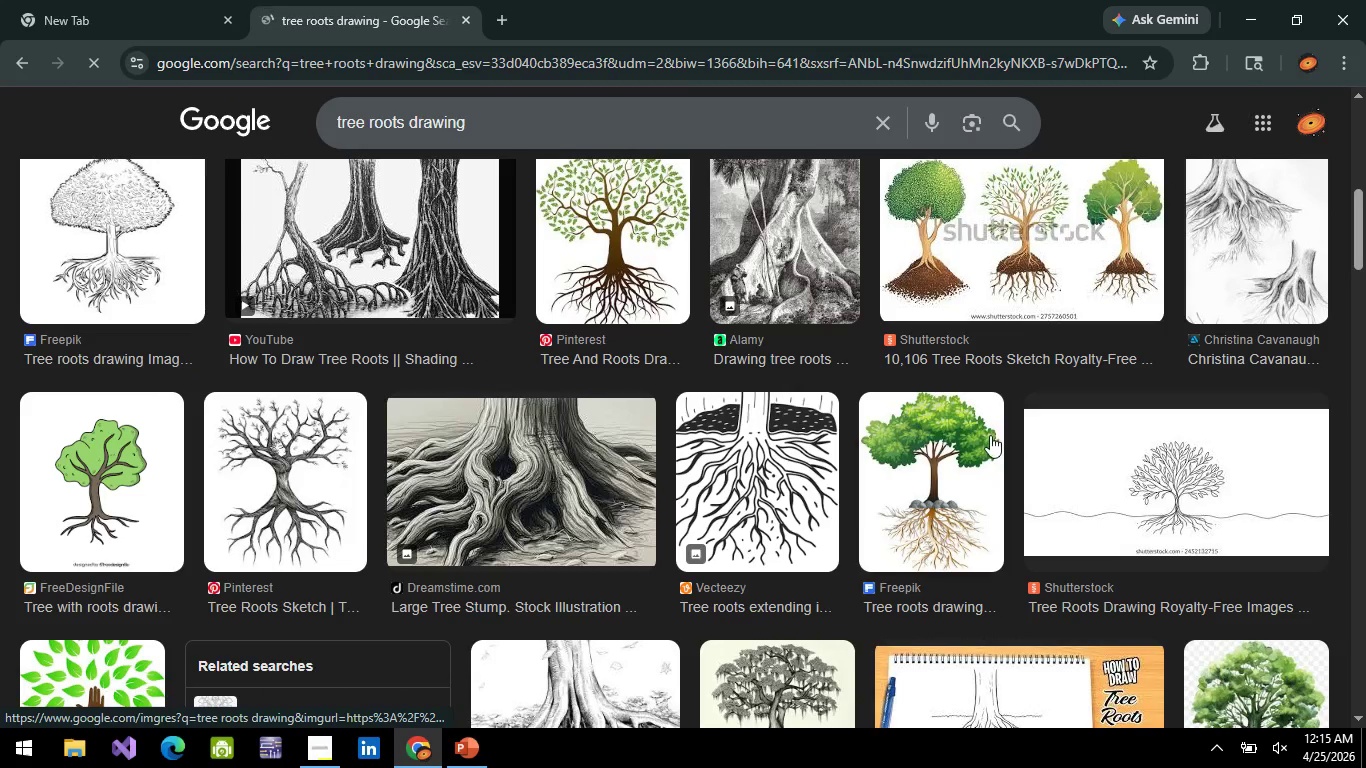 
scroll: coordinate [879, 369], scroll_direction: up, amount: 5.0
 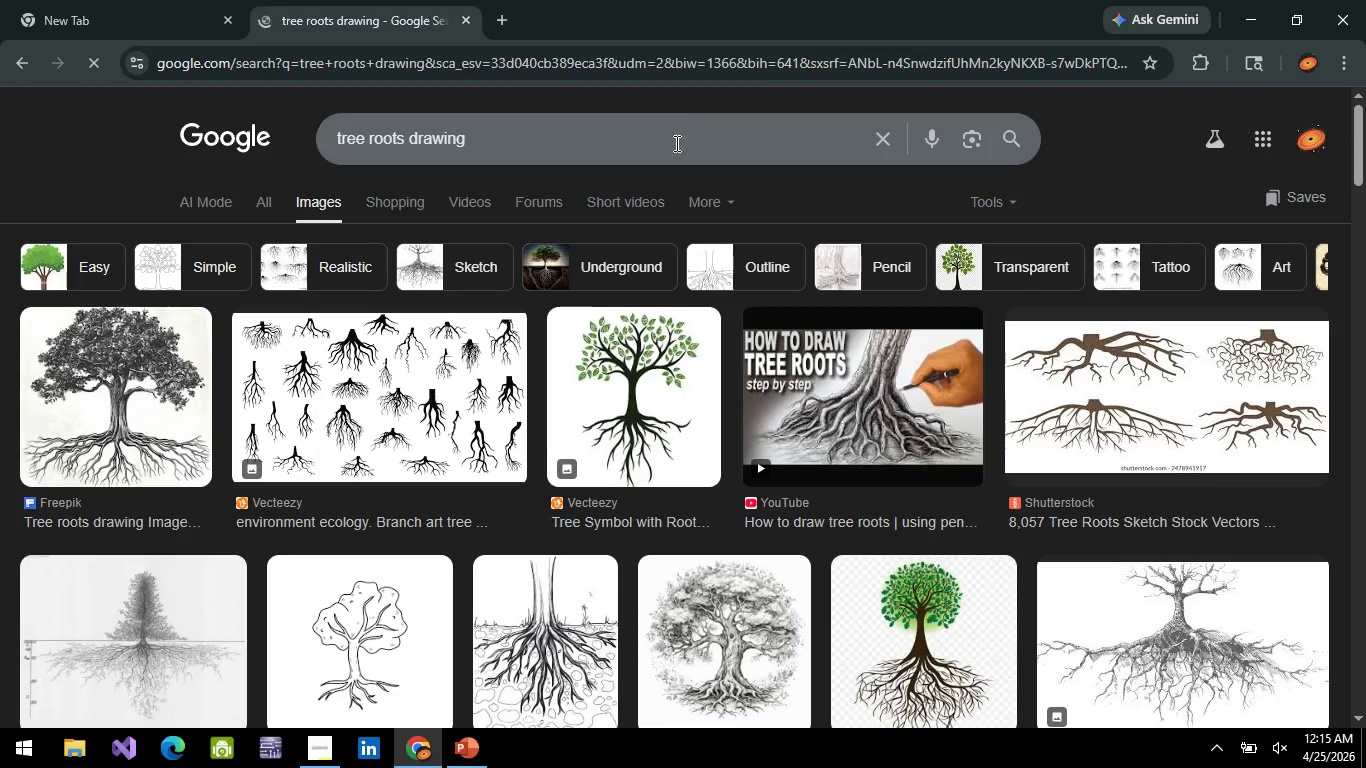 
left_click([674, 144])
 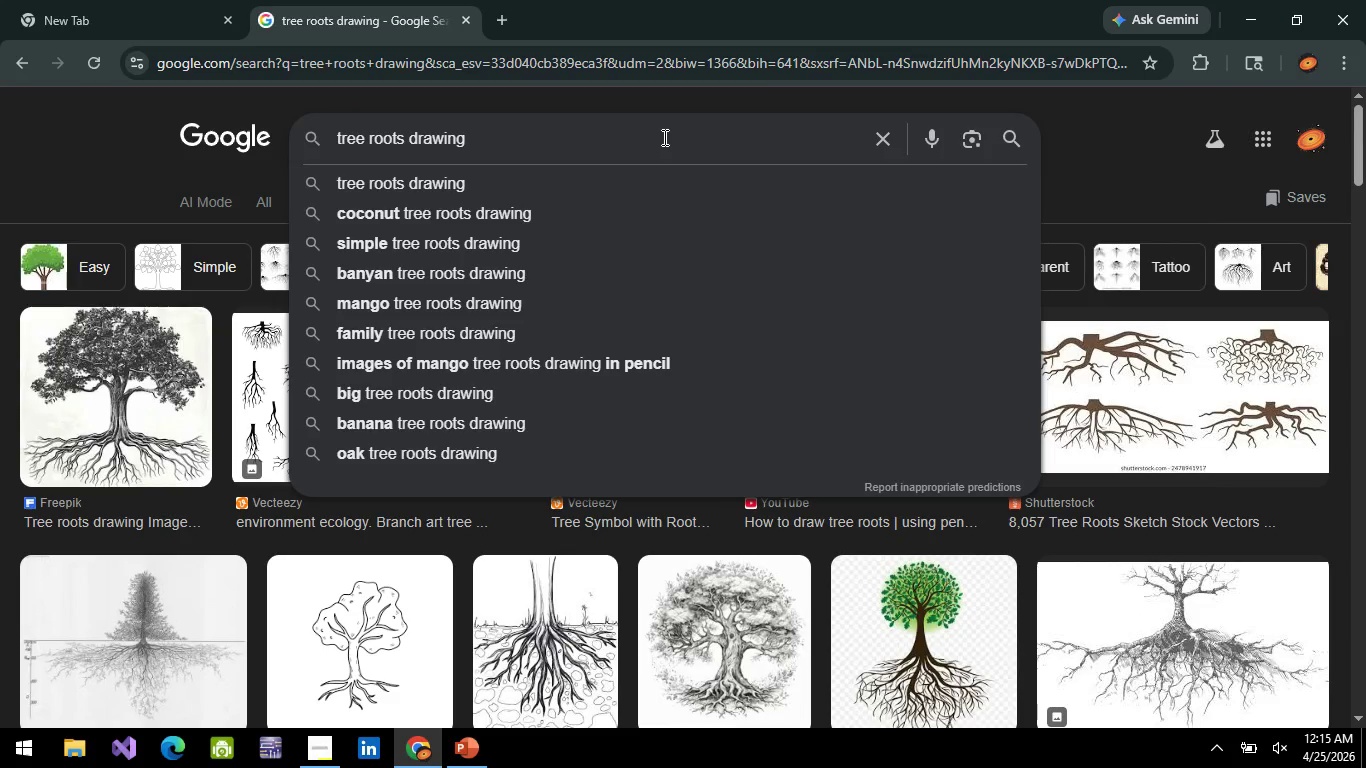 
hold_key(key=Backspace, duration=0.58)
 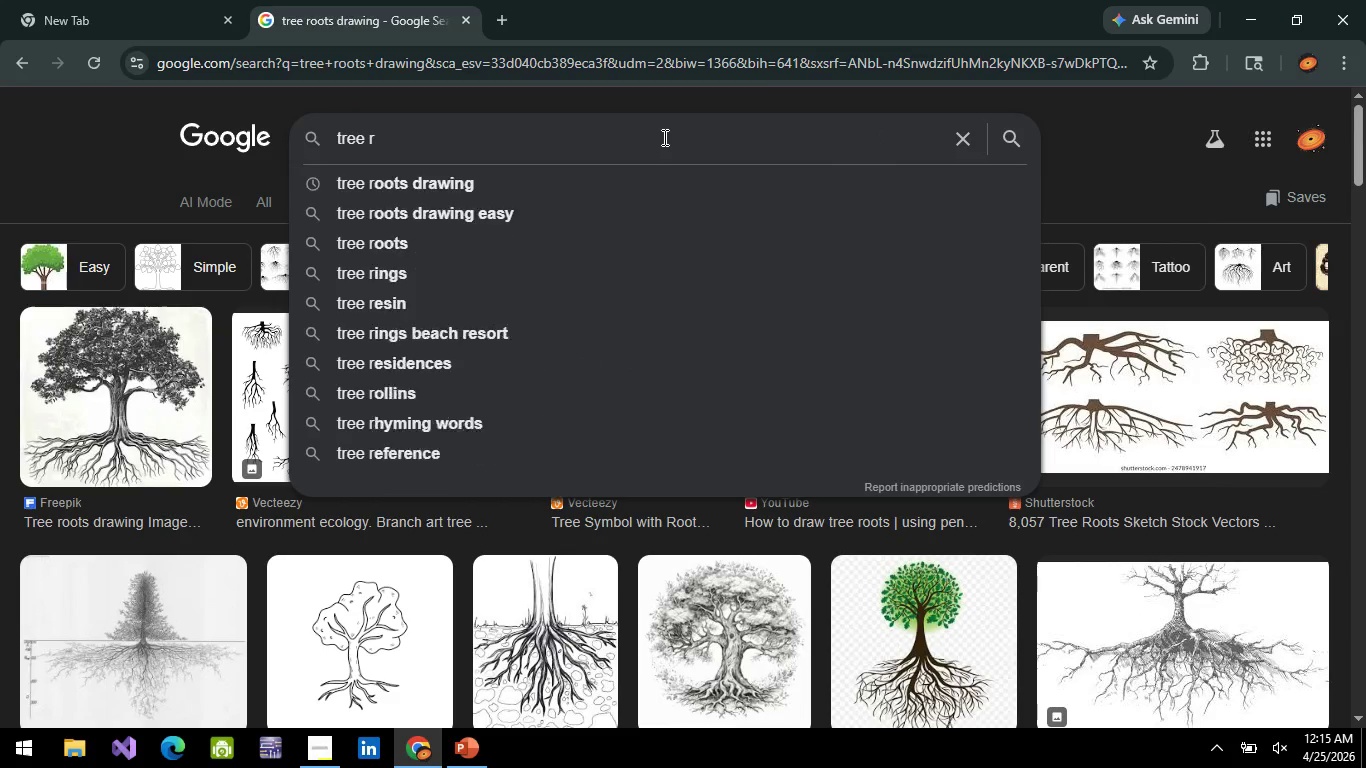 
key(Backspace)
key(Backspace)
type(eootss)
key(Backspace)
key(Backspace)
key(Backspace)
key(Backspace)
key(Backspace)
key(Backspace)
type(roots landscape pic)
key(Backspace)
key(Backspace)
key(Backspace)
type(image)
 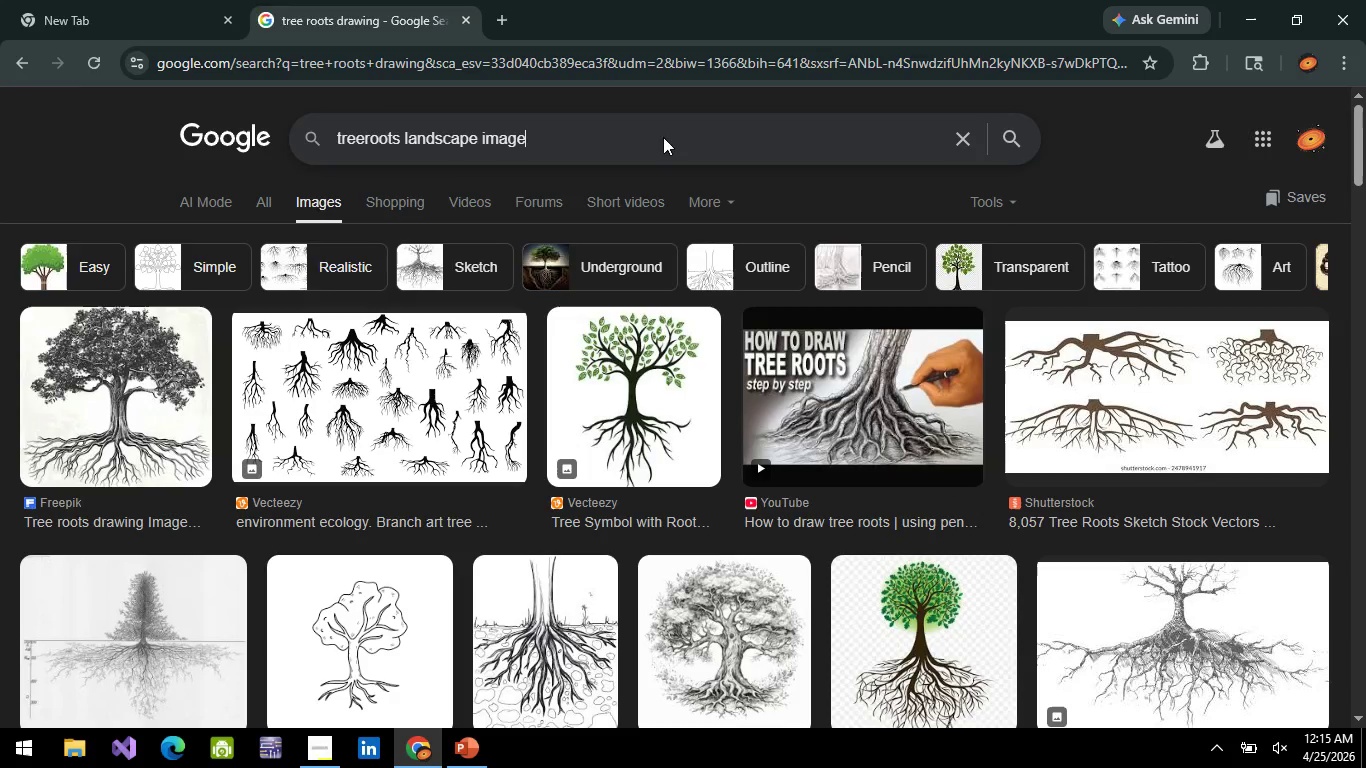 
key(Enter)
 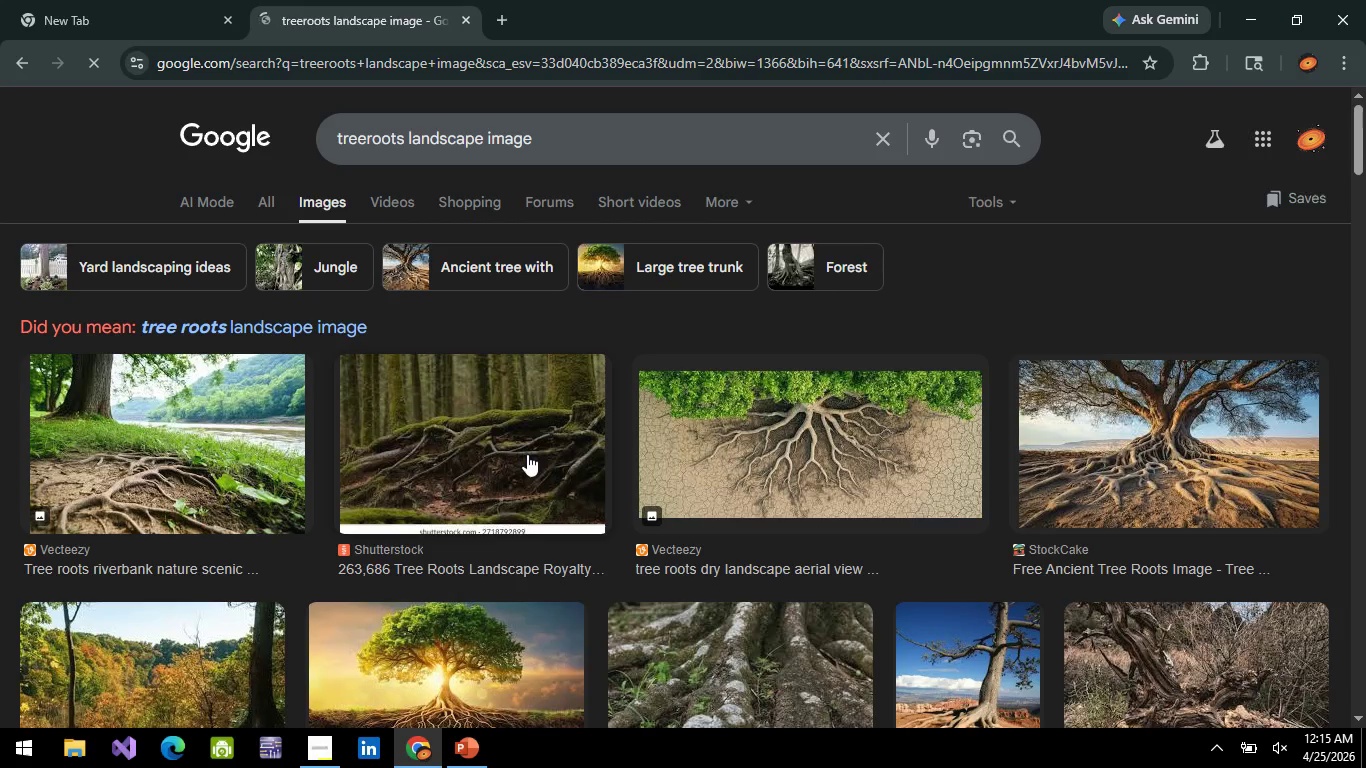 
left_click([527, 454])
 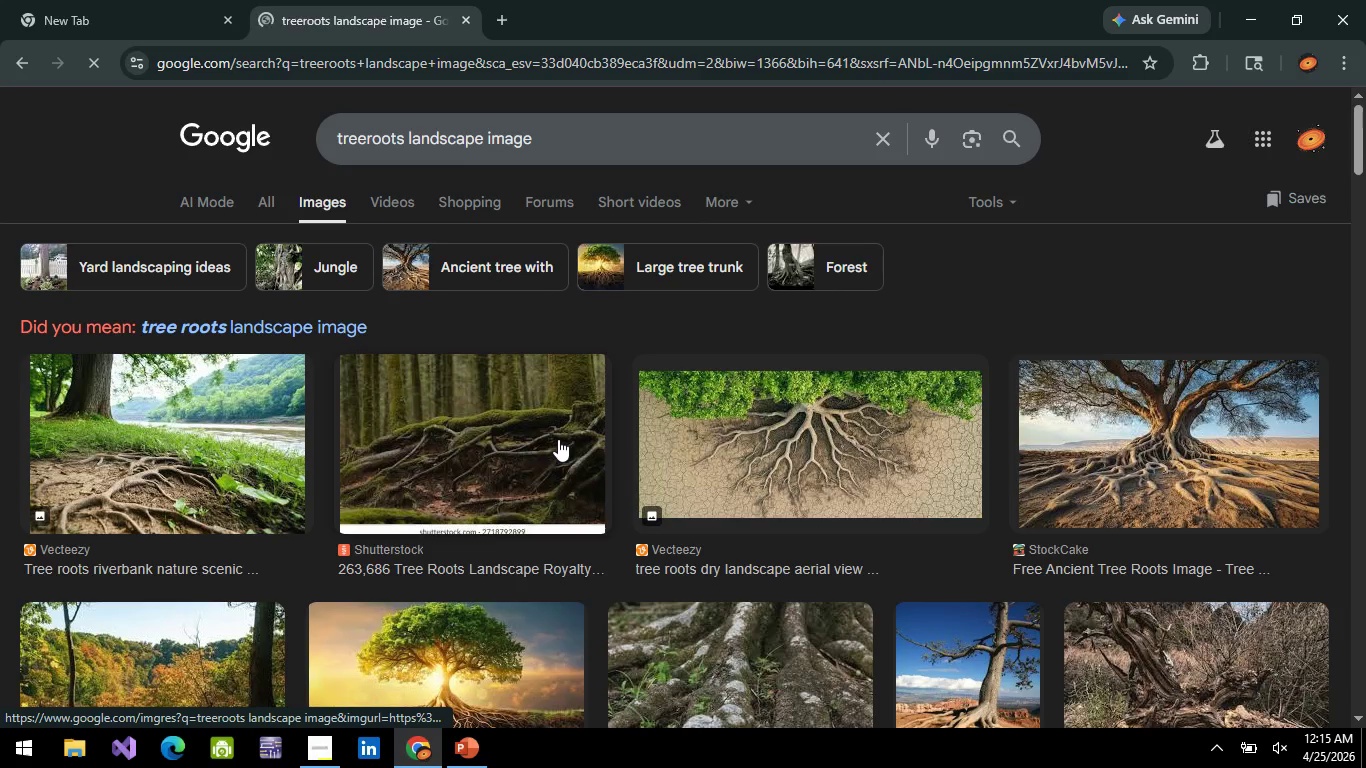 
mouse_move([573, 439])
 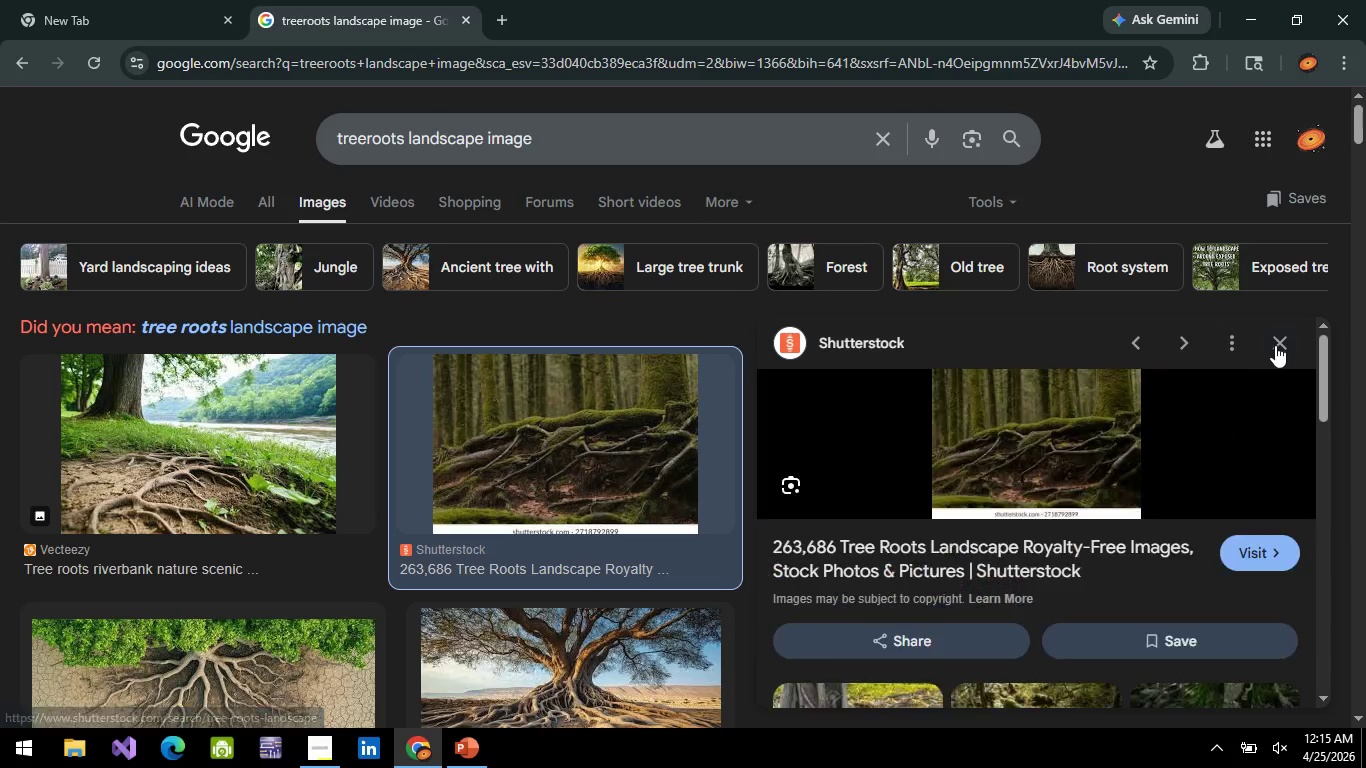 
left_click([1275, 345])
 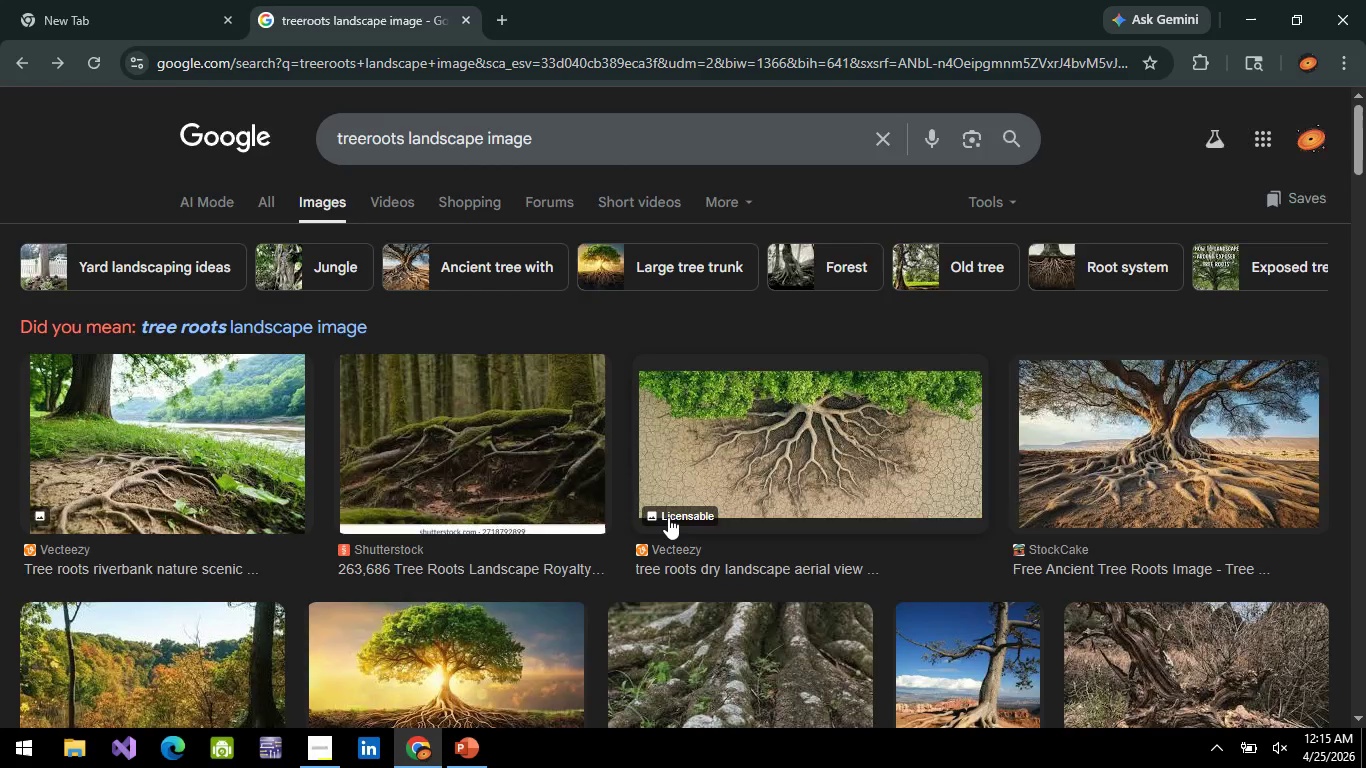 
scroll: coordinate [839, 530], scroll_direction: down, amount: 10.0
 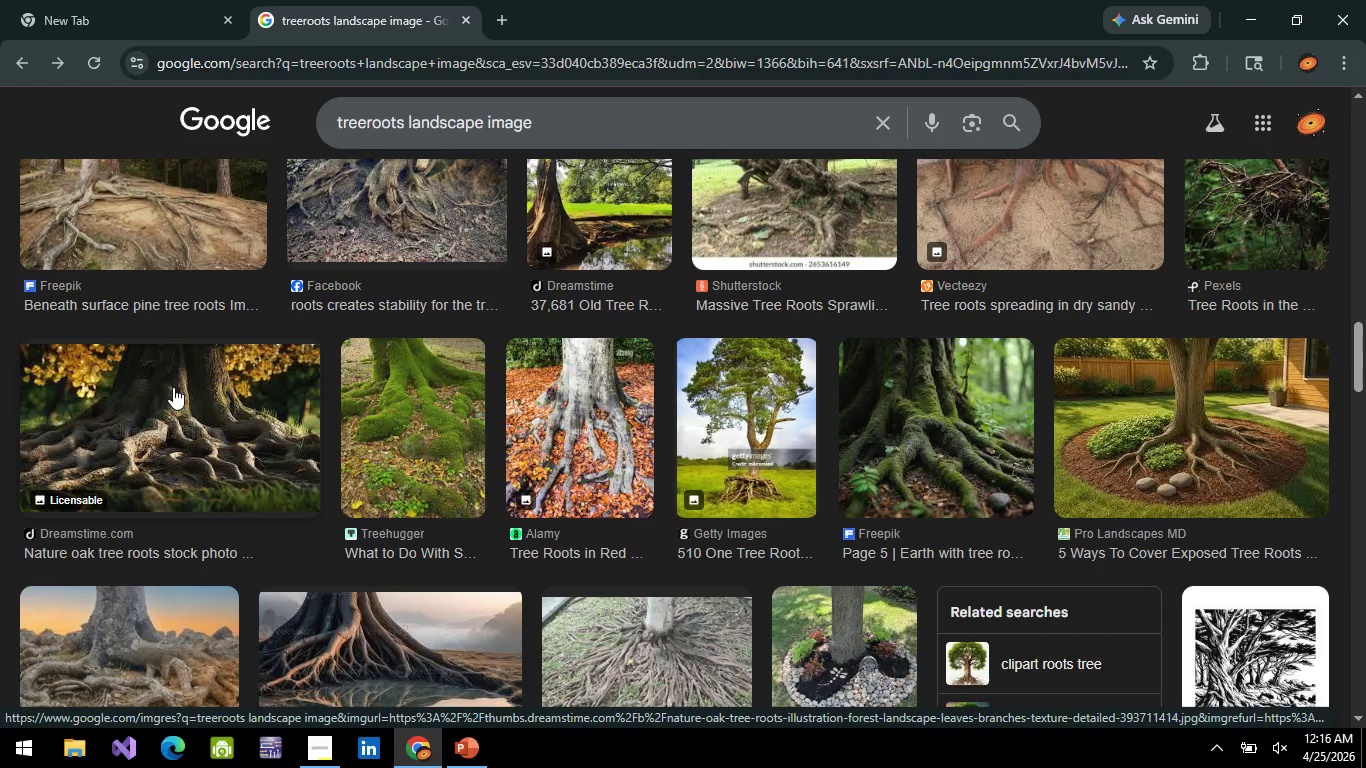 
left_click([173, 387])
 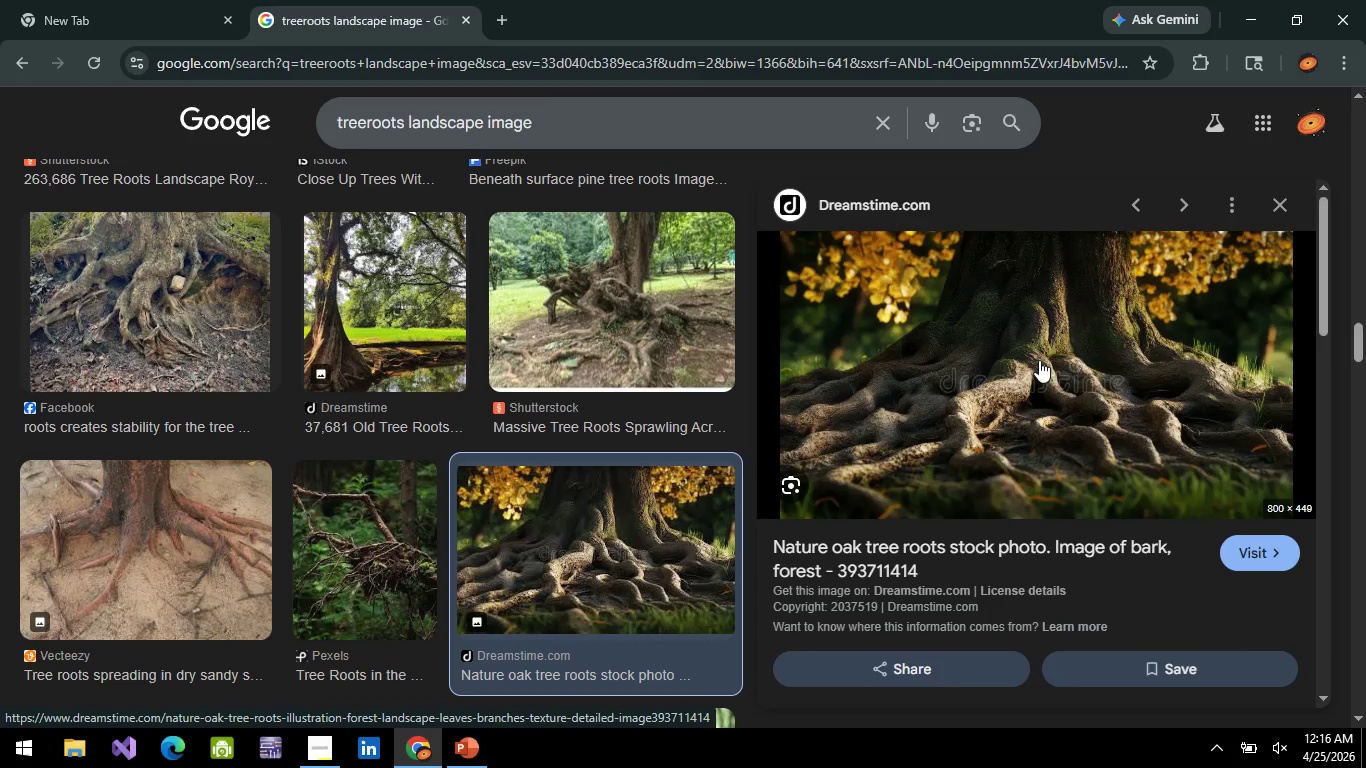 
wait(5.47)
 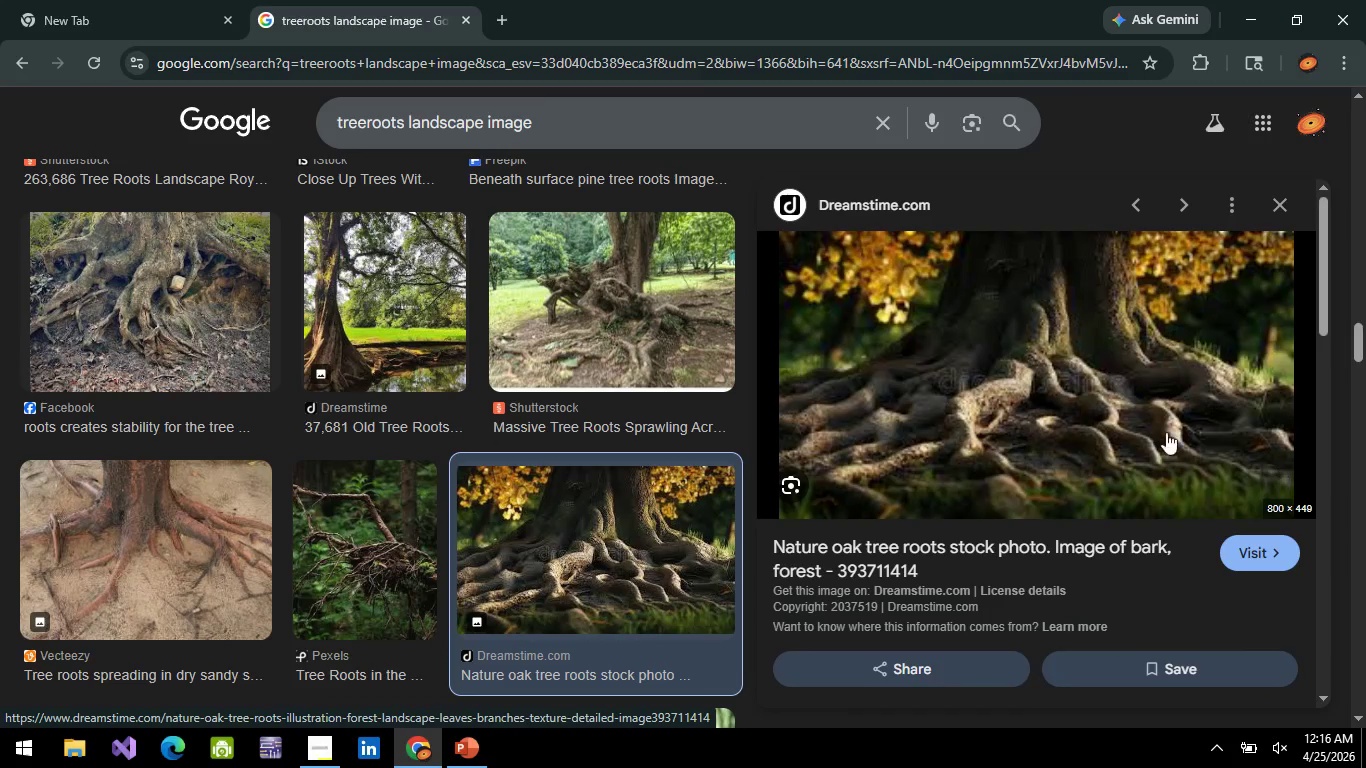 
left_click([1280, 207])
 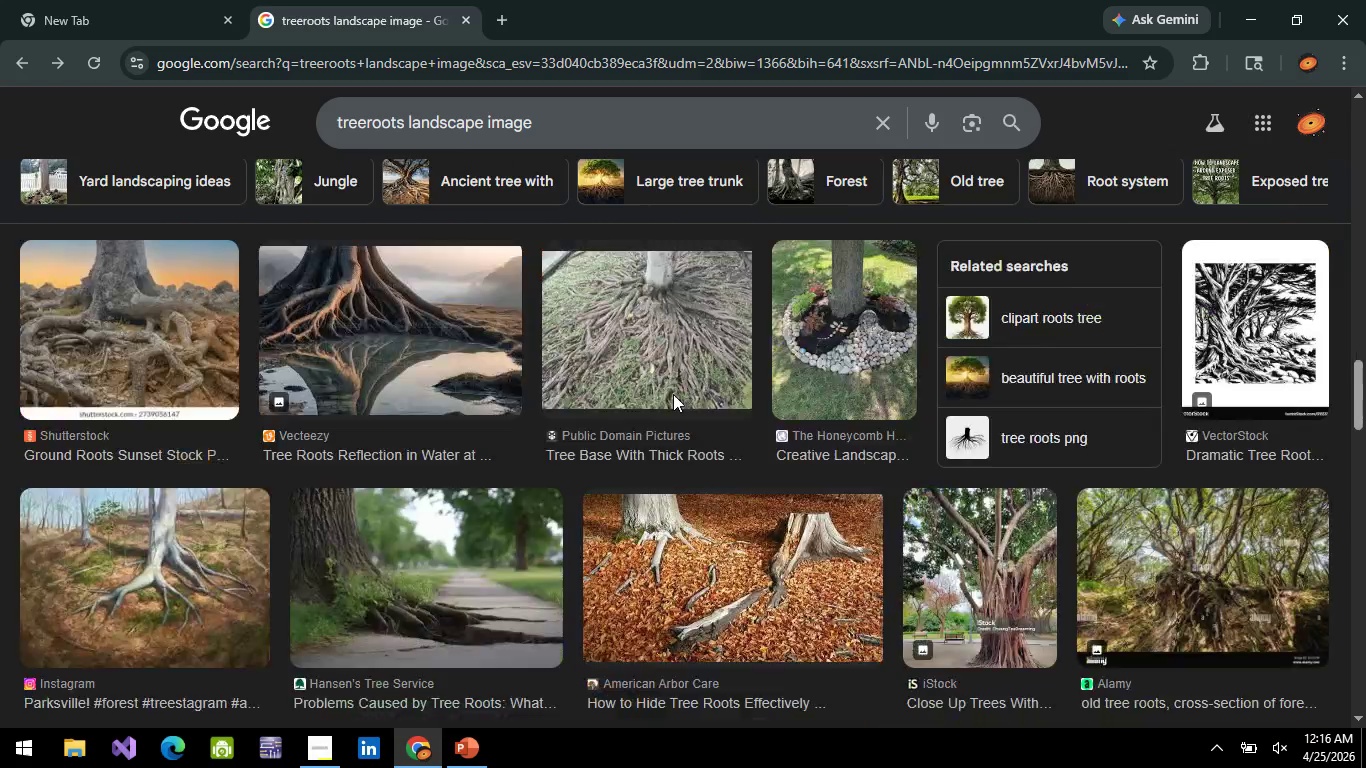 
scroll: coordinate [276, 275], scroll_direction: down, amount: 14.0
 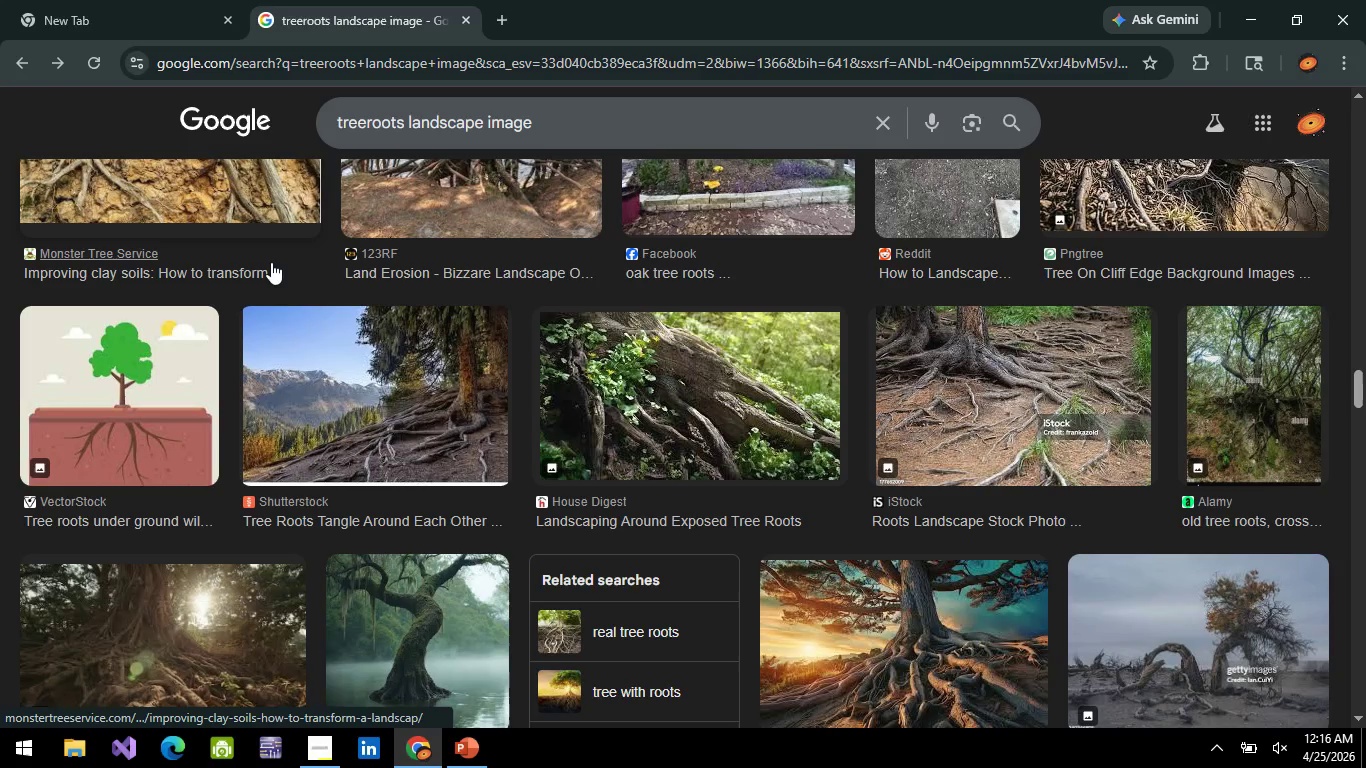 
scroll: coordinate [271, 262], scroll_direction: down, amount: 2.0
 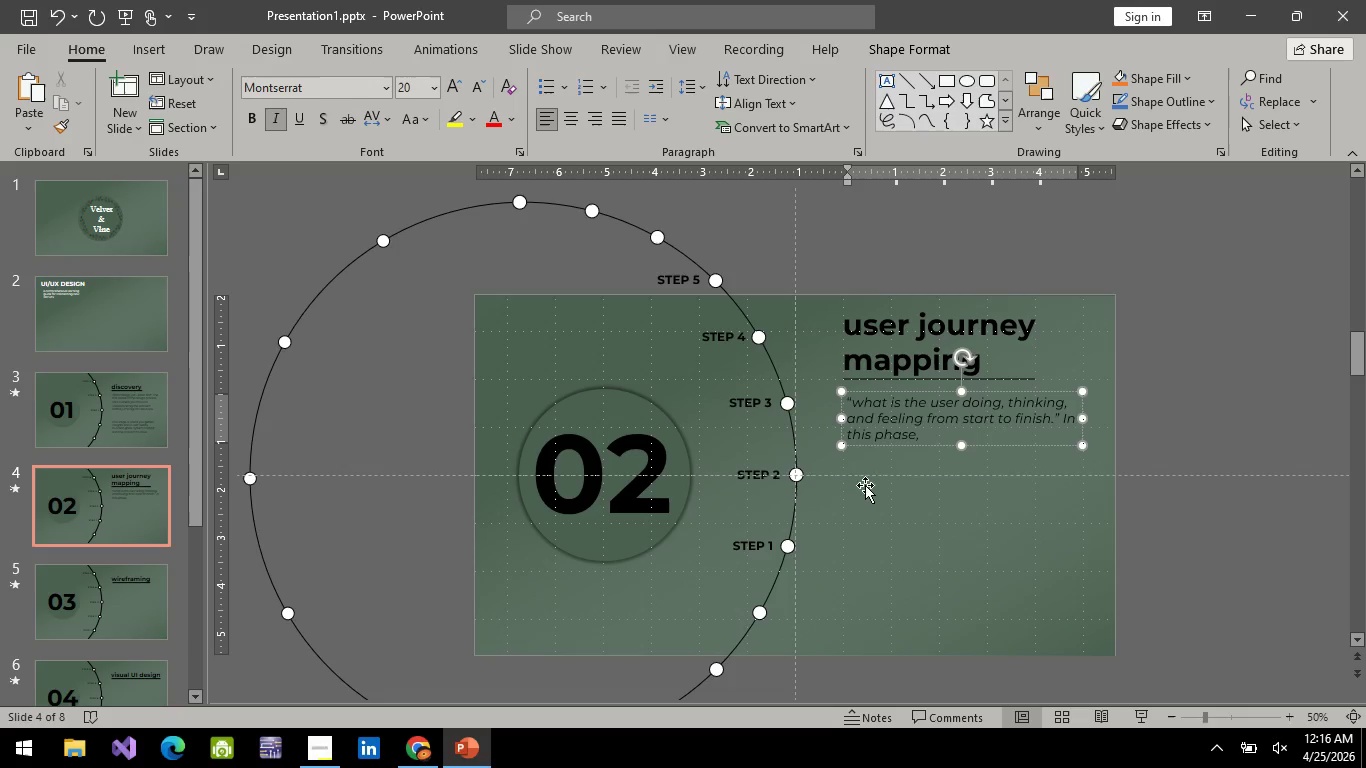 
left_click([1232, 477])
 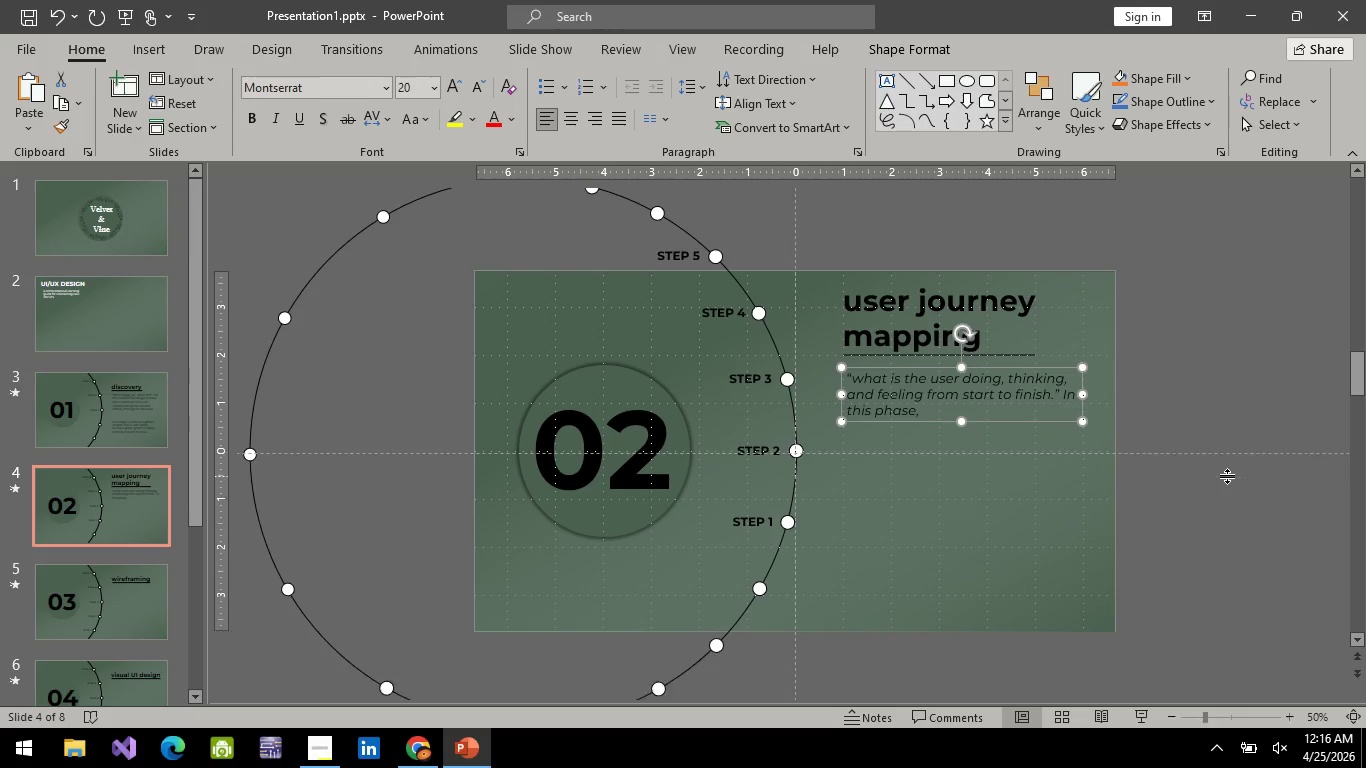 
scroll: coordinate [1224, 475], scroll_direction: down, amount: 6.0
 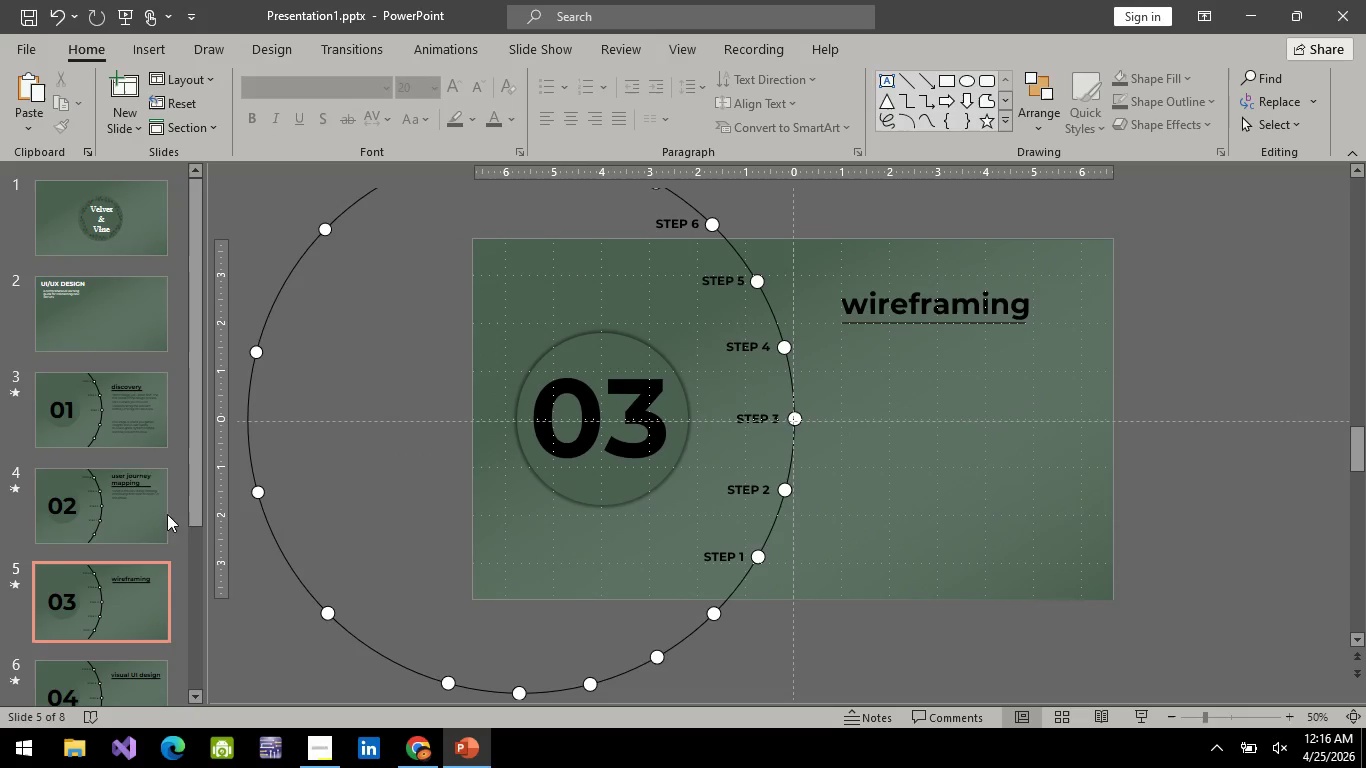 
left_click([153, 512])
 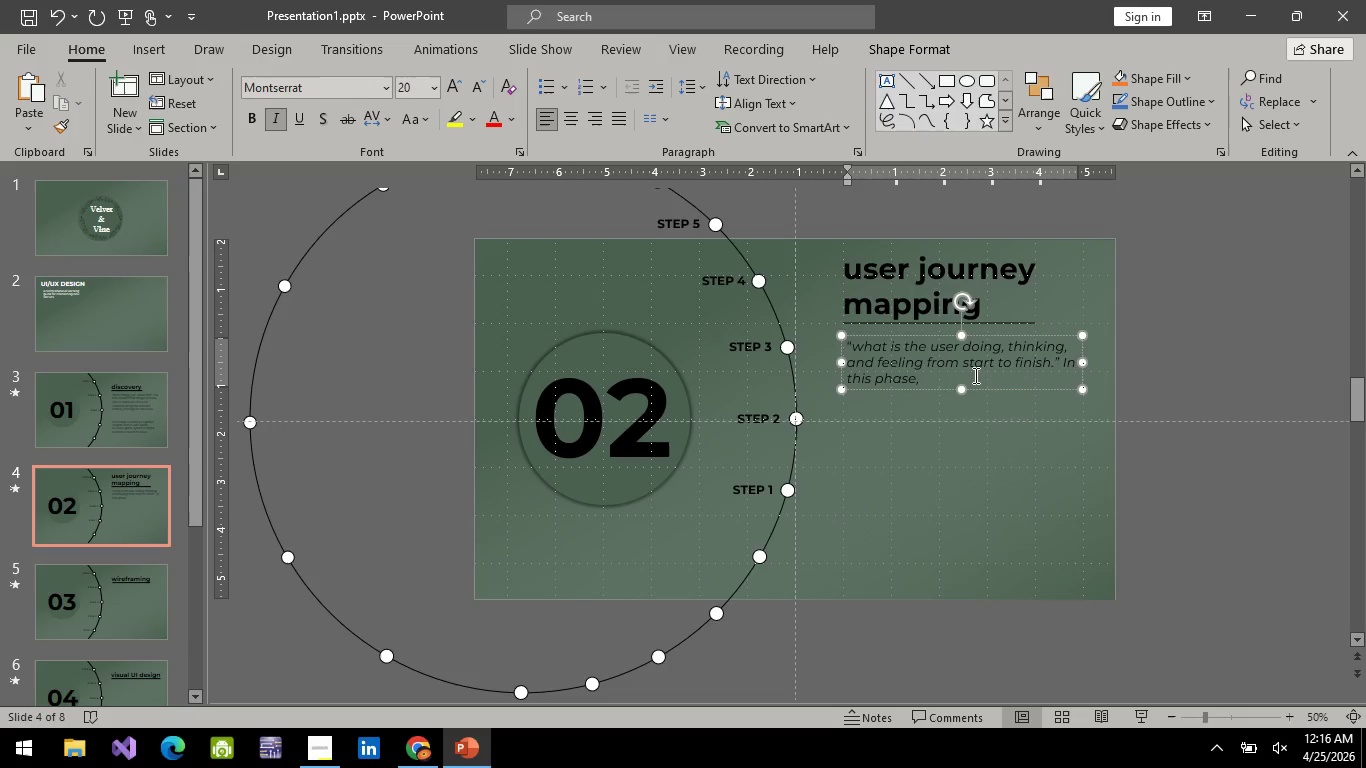 
wait(33.27)
 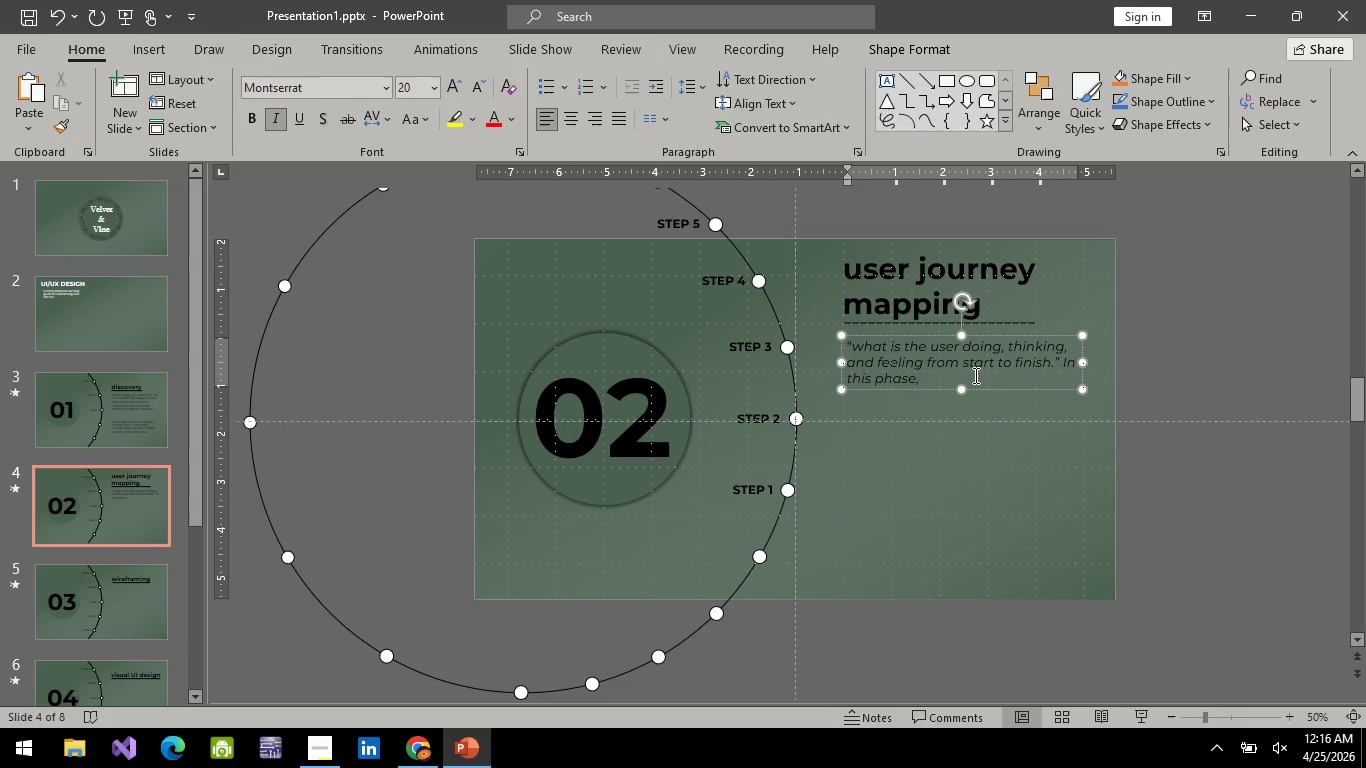 
hold_key(key=Backspace, duration=0.45)
 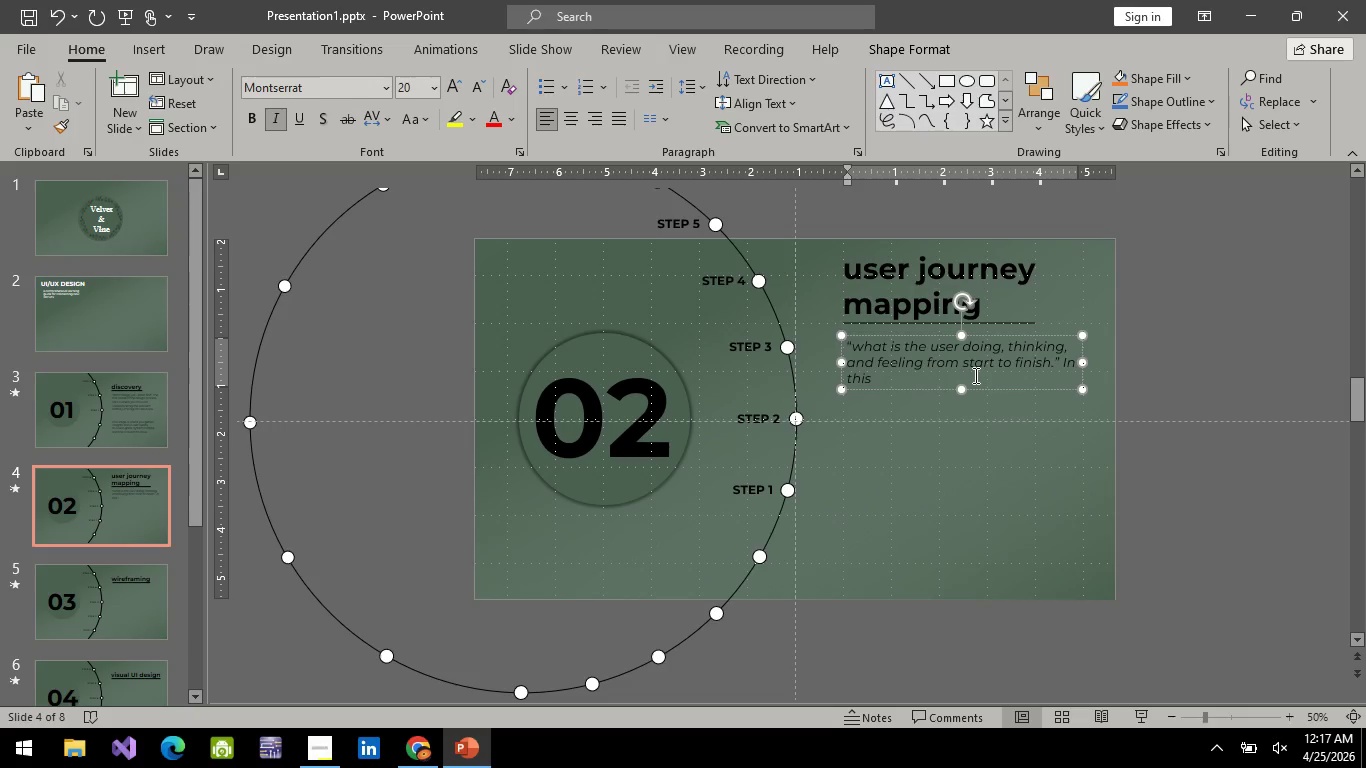 
key(Backspace)
key(Backspace)
key(Backspace)
key(Backspace)
key(Backspace)
key(Backspace)
key(Backspace)
type(This is the sa)
key(Backspace)
type(tage where o)
key(Backspace)
type(you are going to visualize the step by step experience )